 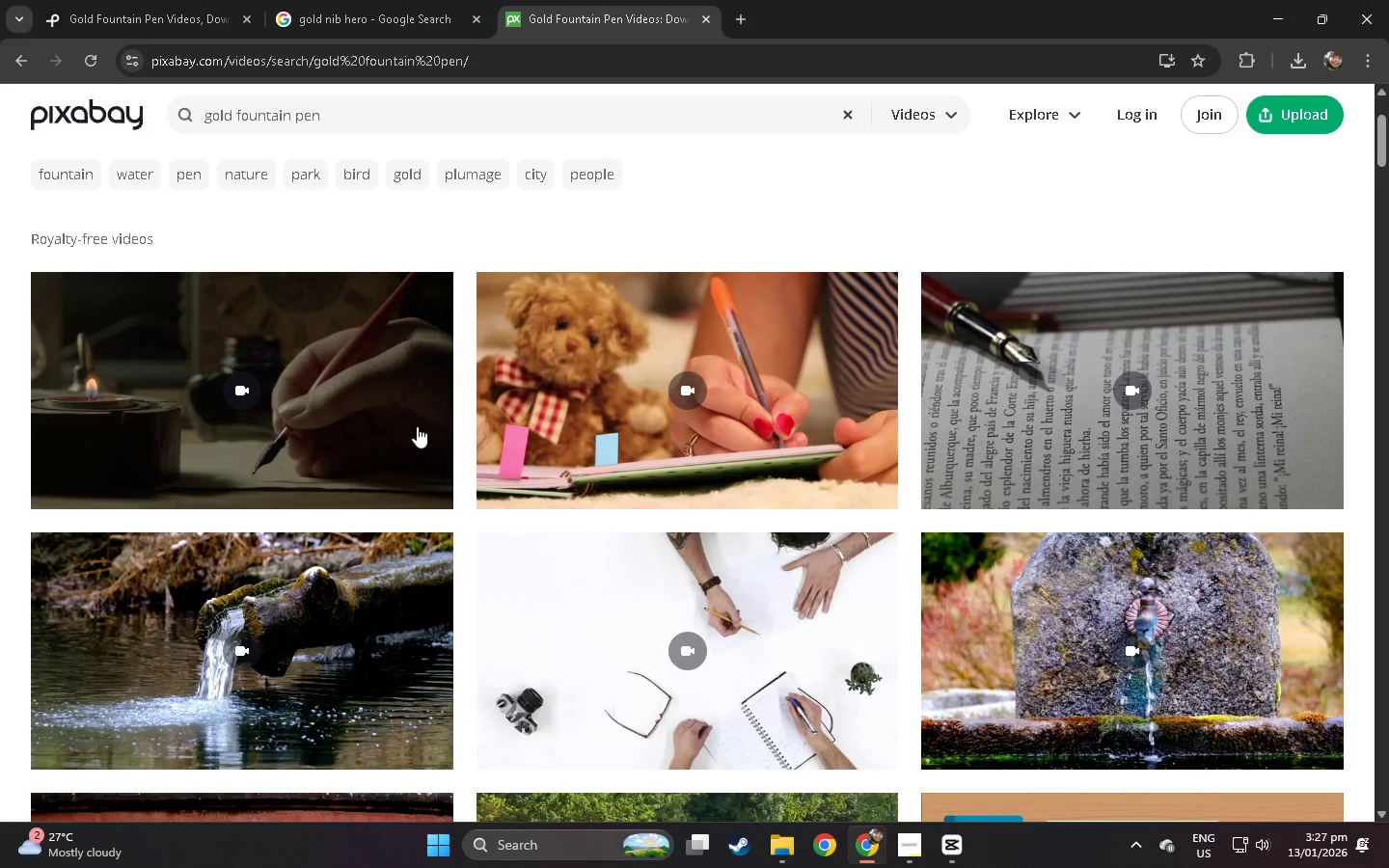 
scroll: coordinate [417, 427], scroll_direction: down, amount: 16.0
 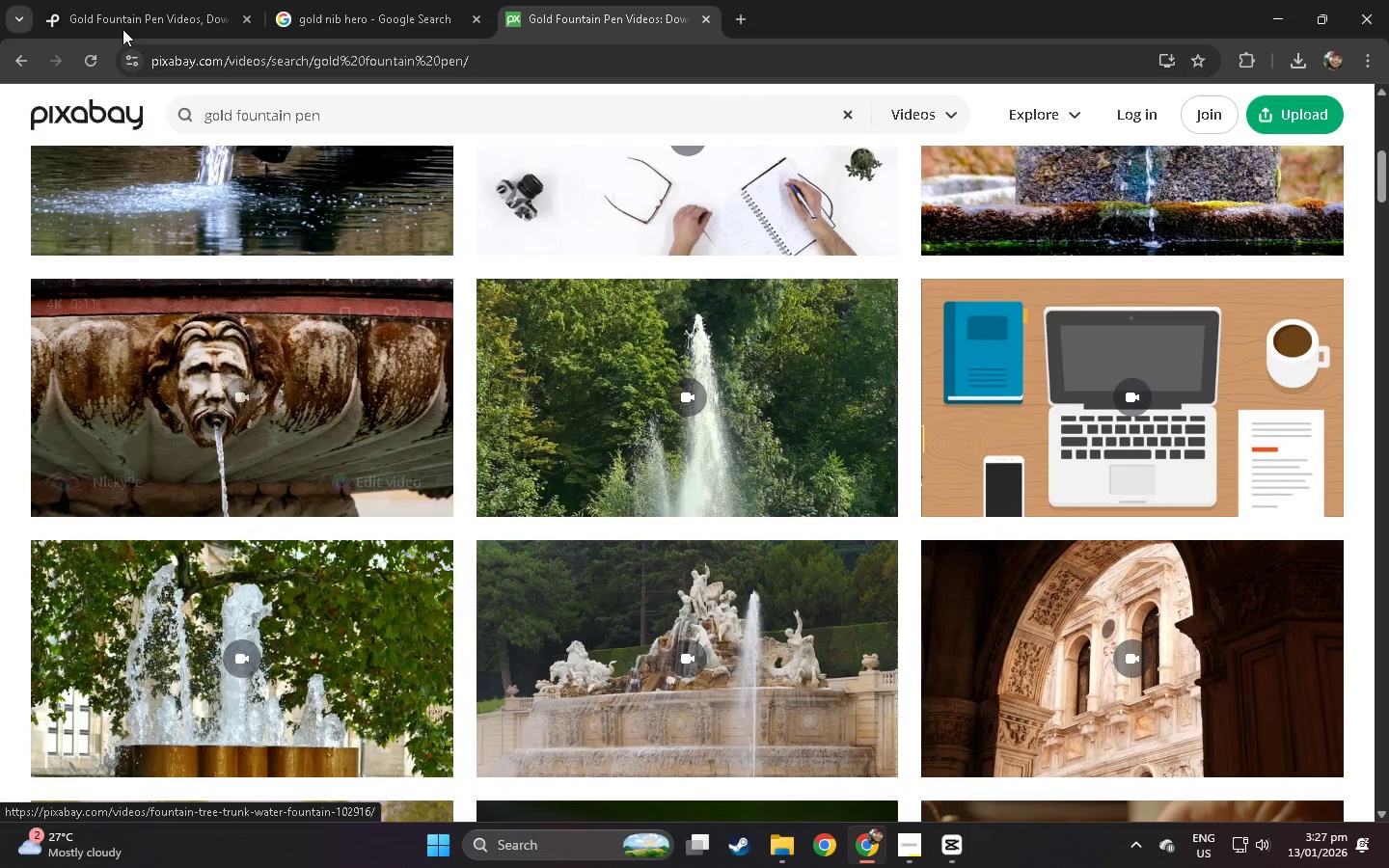 
left_click([112, 0])
 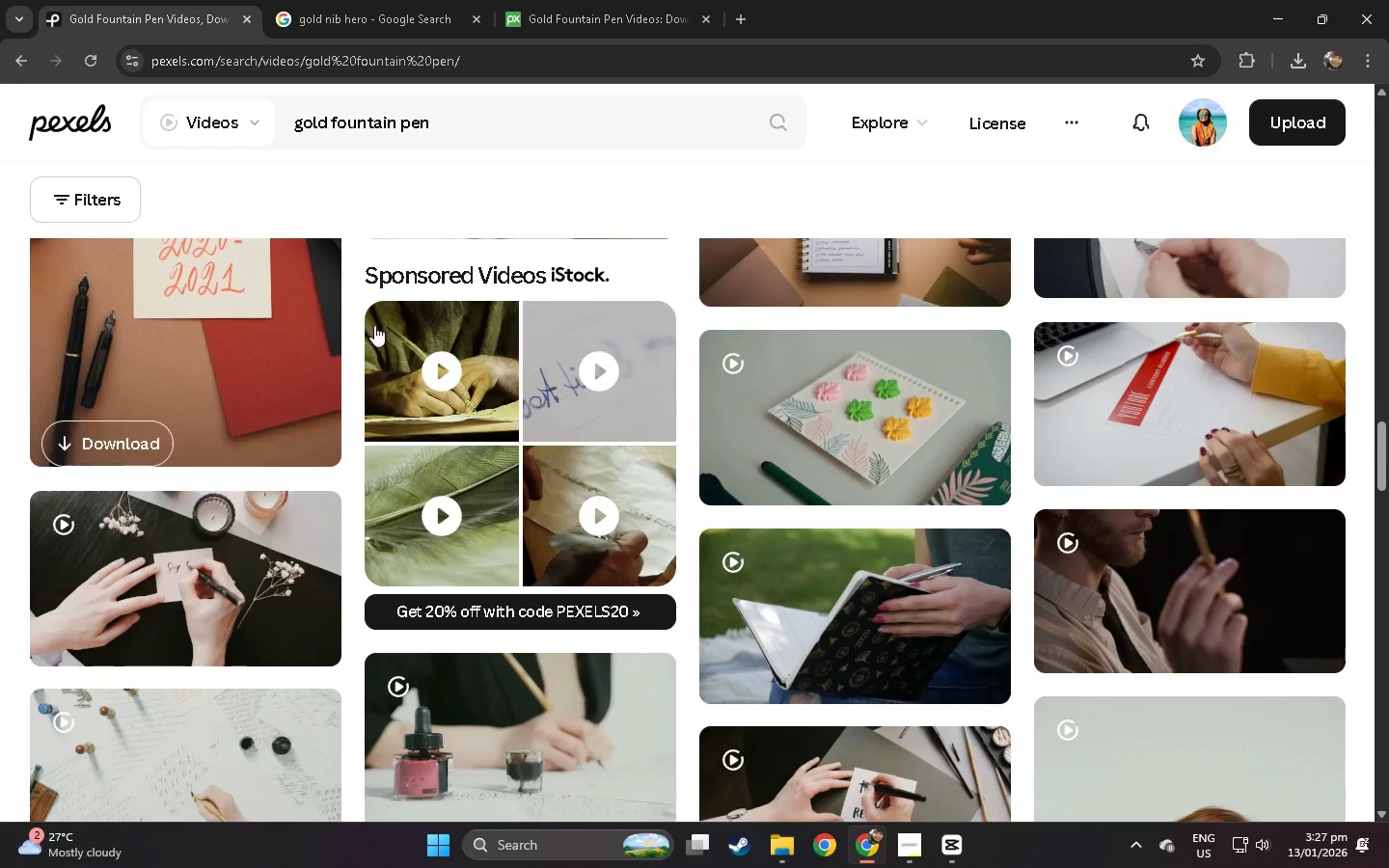 
scroll: coordinate [329, 290], scroll_direction: down, amount: 21.0
 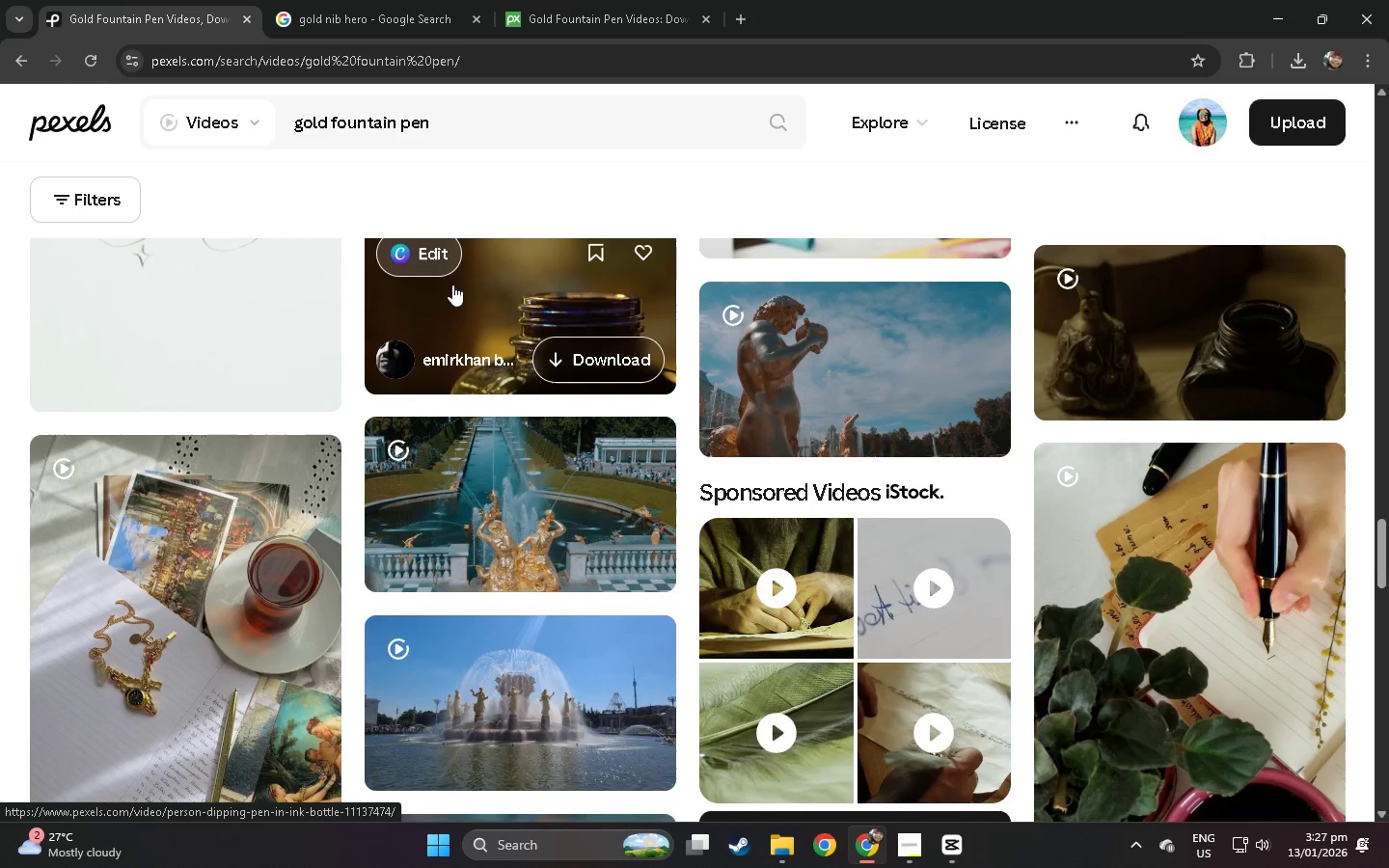 
left_click([514, 293])
 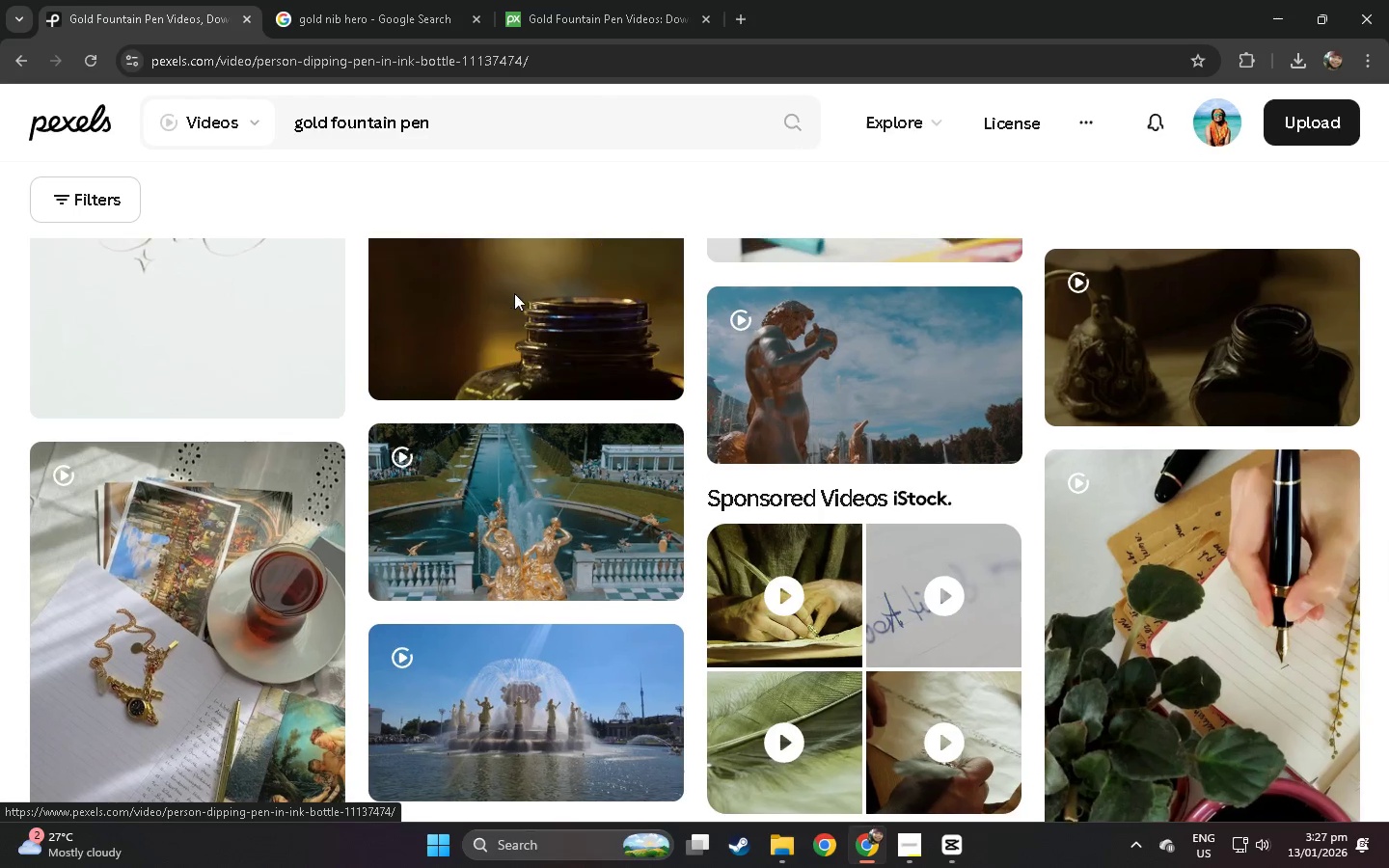 
scroll: coordinate [514, 293], scroll_direction: down, amount: 25.0
 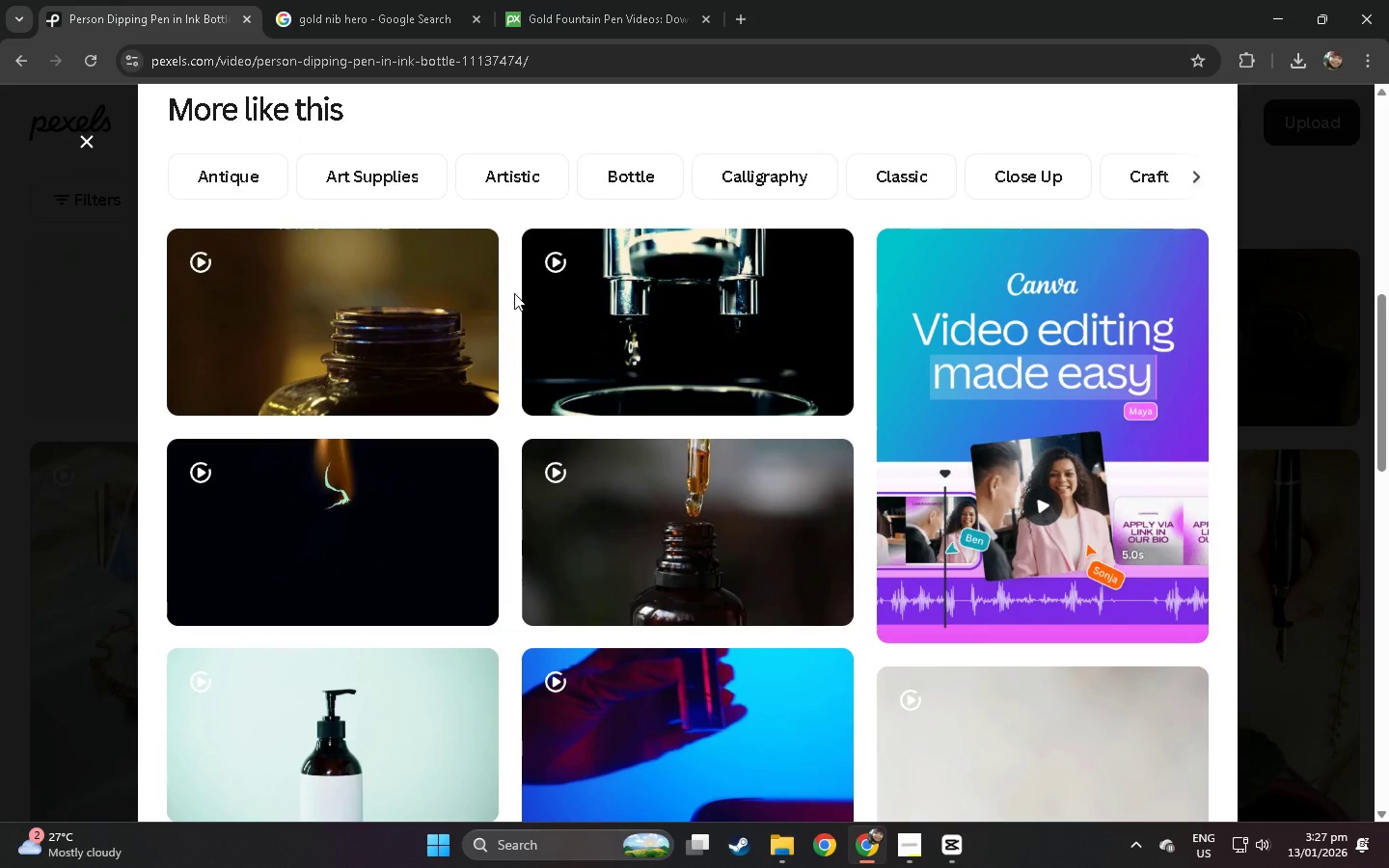 
mouse_move([650, 509])
 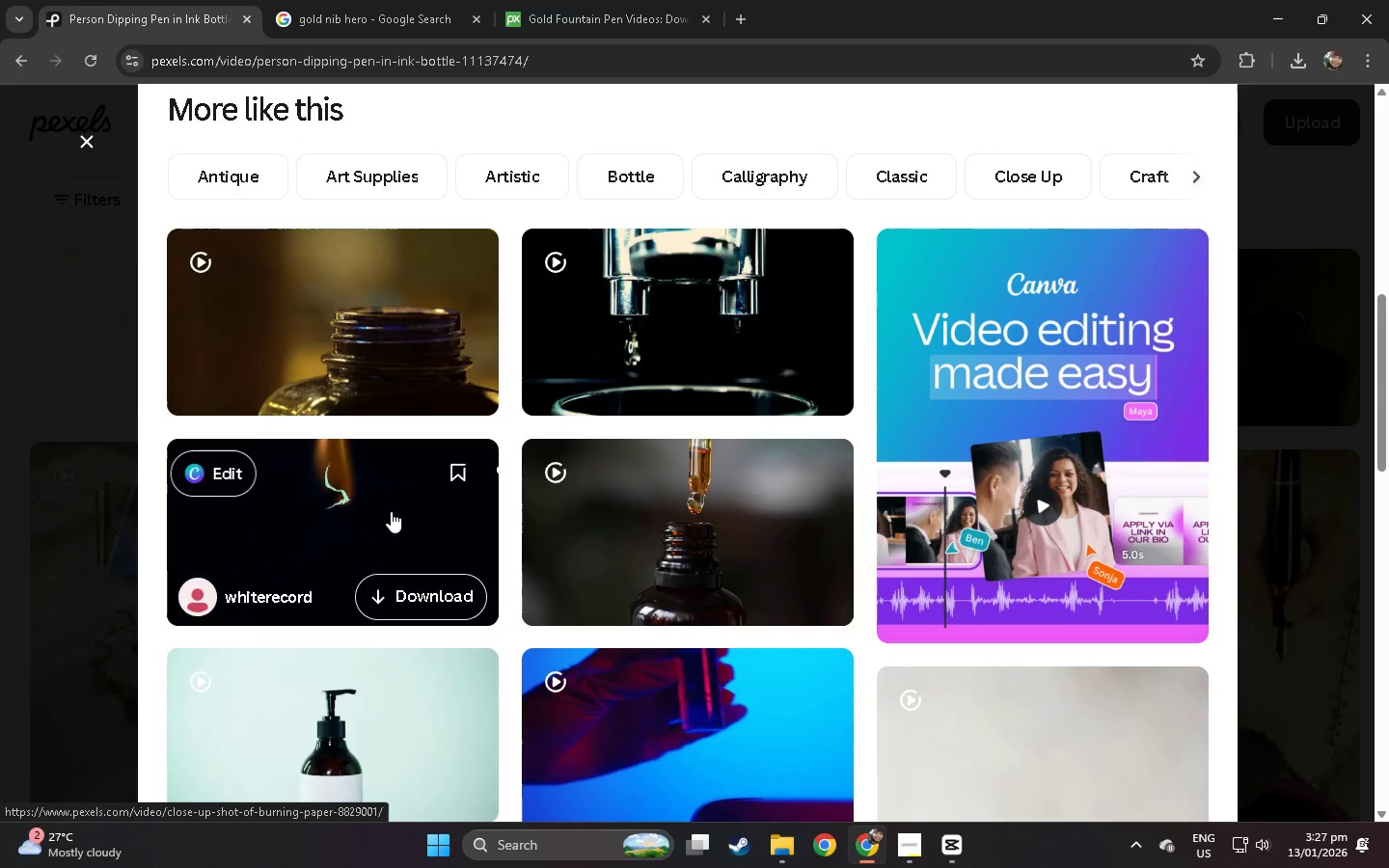 
left_click([391, 511])
 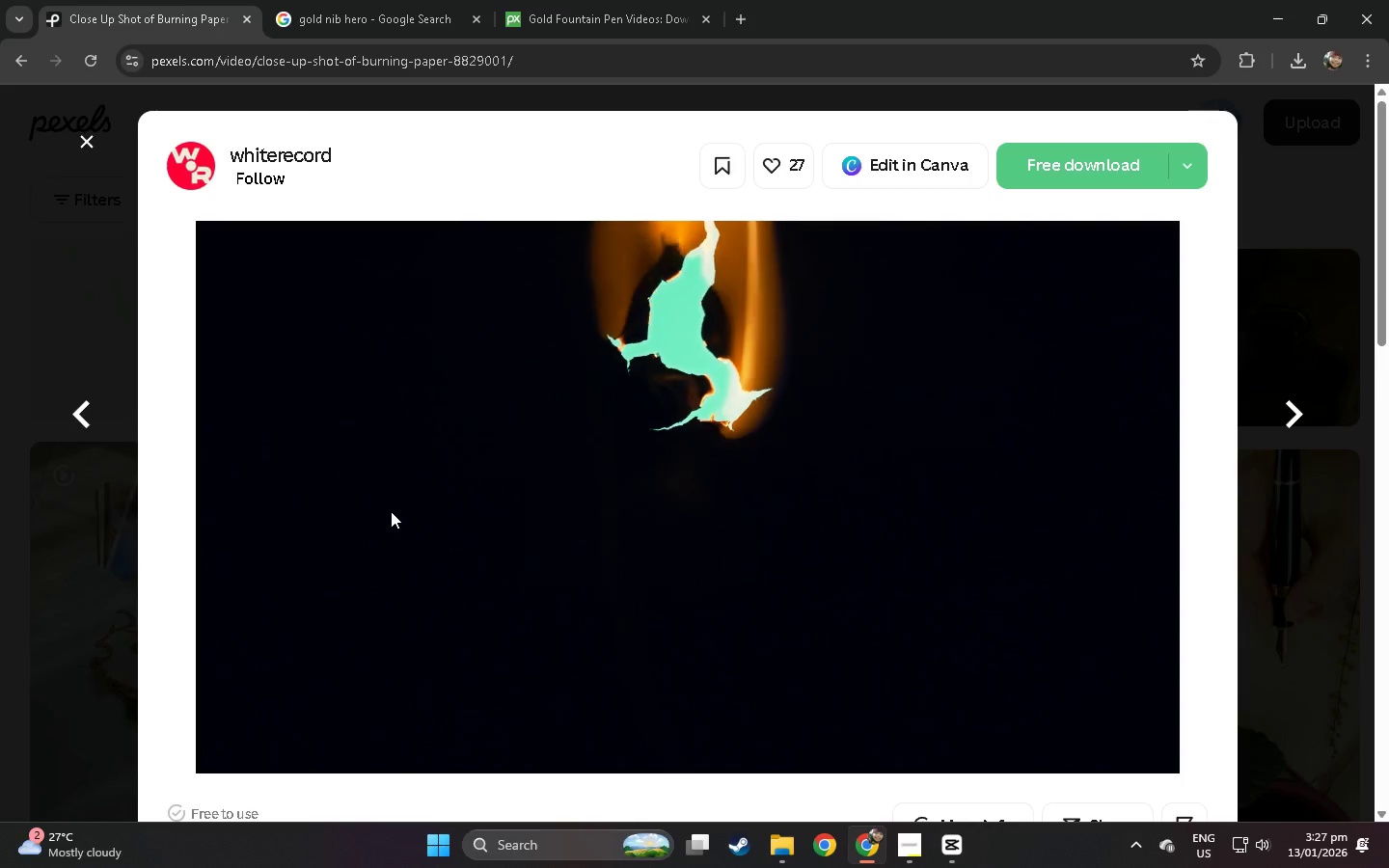 
scroll: coordinate [400, 512], scroll_direction: down, amount: 26.0
 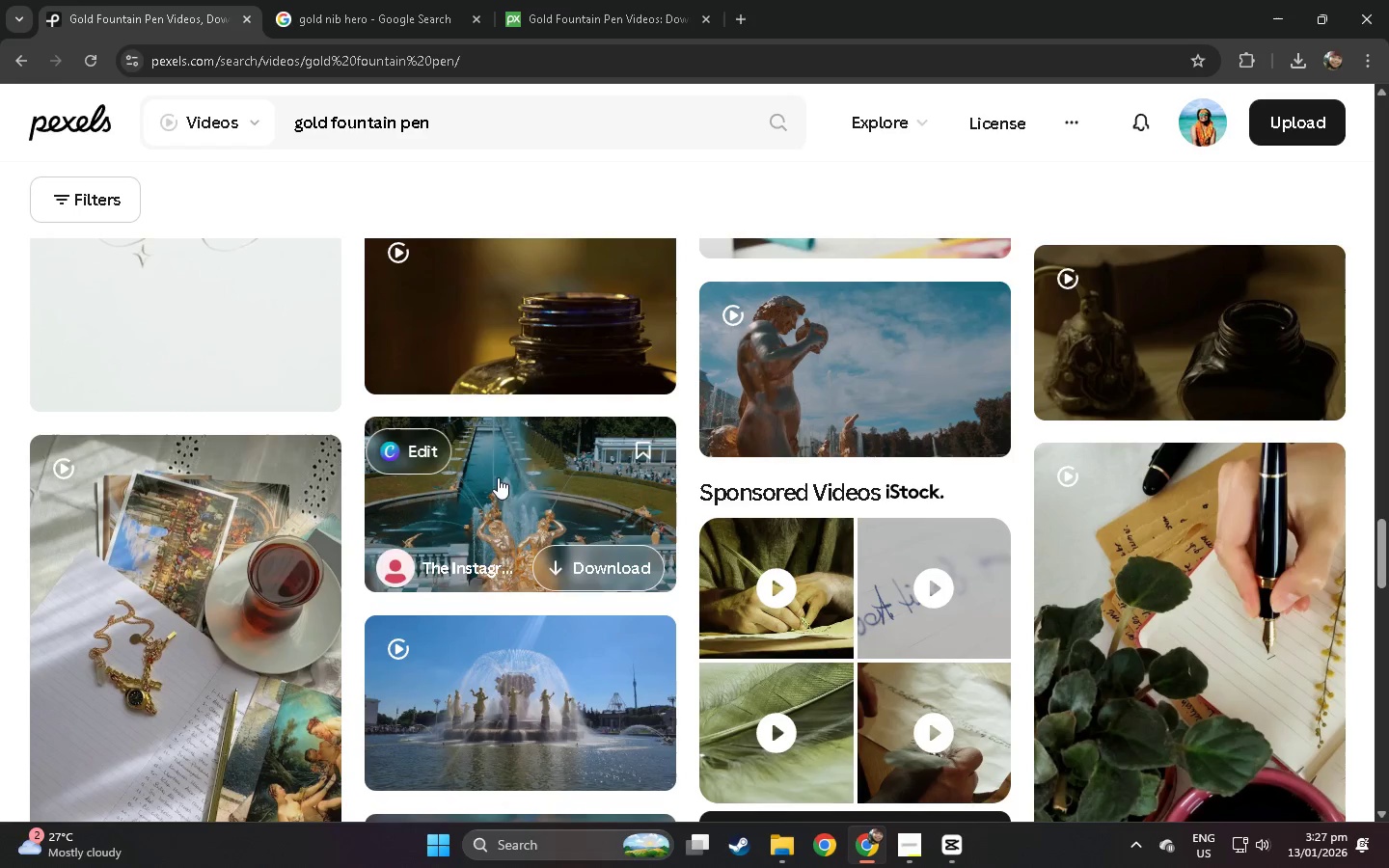 
left_click([518, 339])
 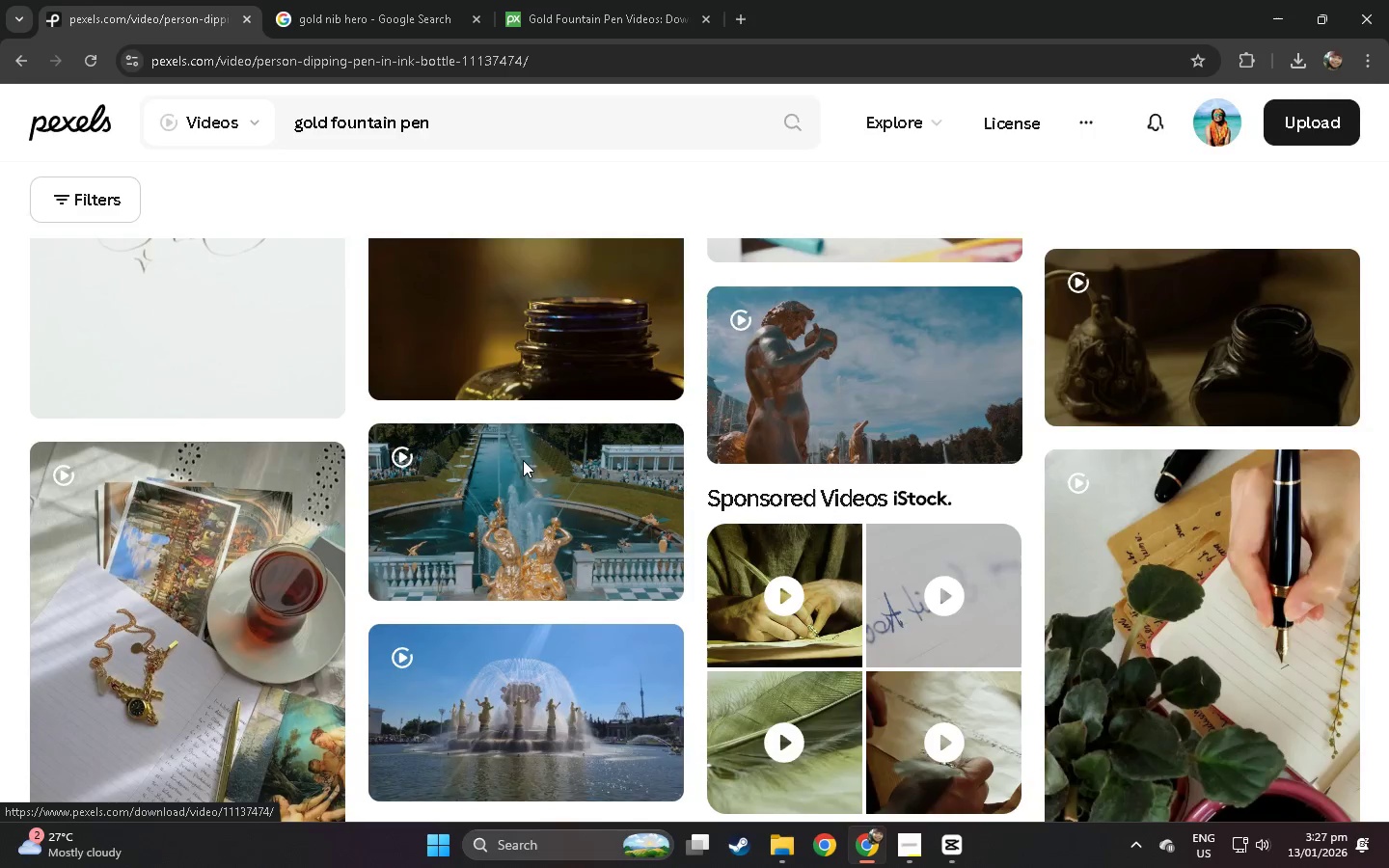 
scroll: coordinate [705, 468], scroll_direction: down, amount: 152.0
 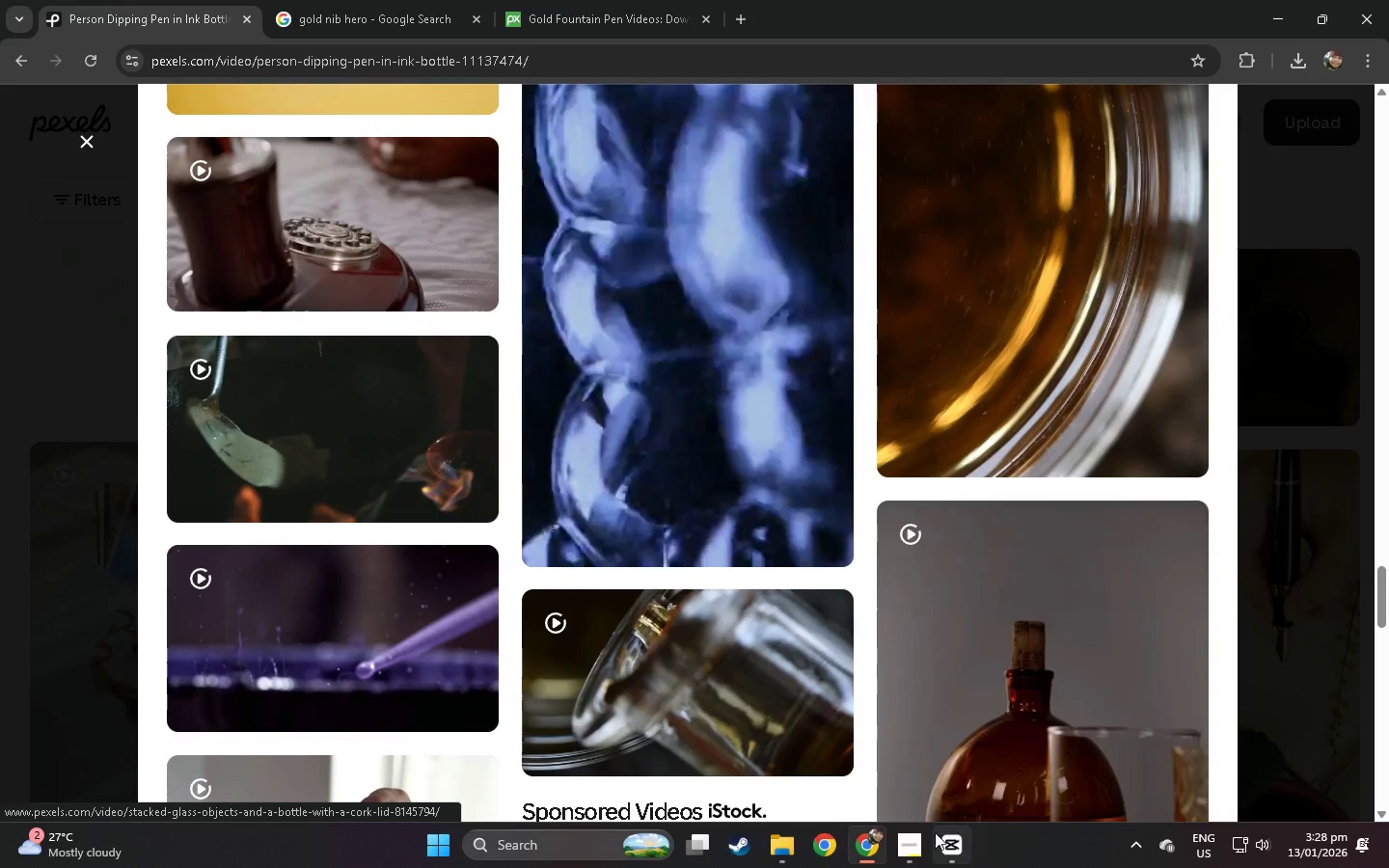 
left_click([919, 843])